 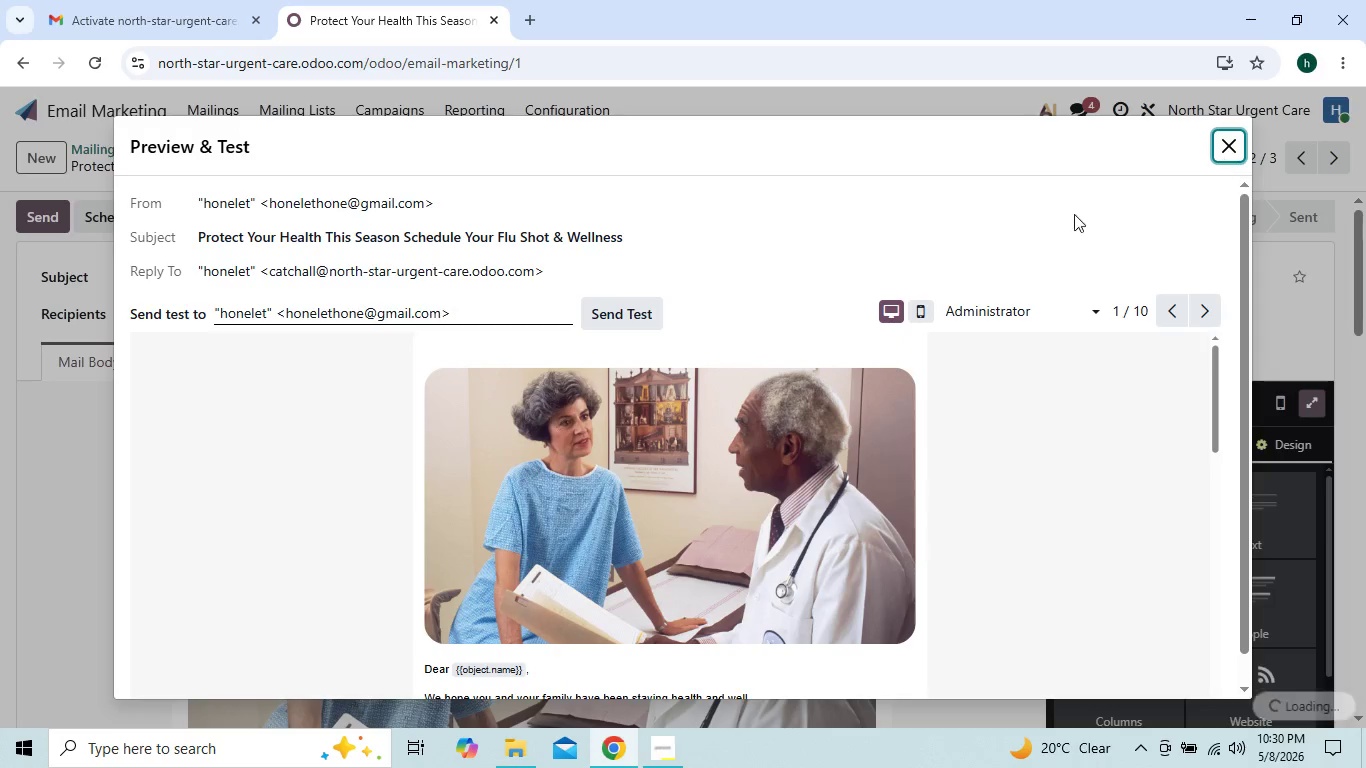 
left_click([593, 581])
 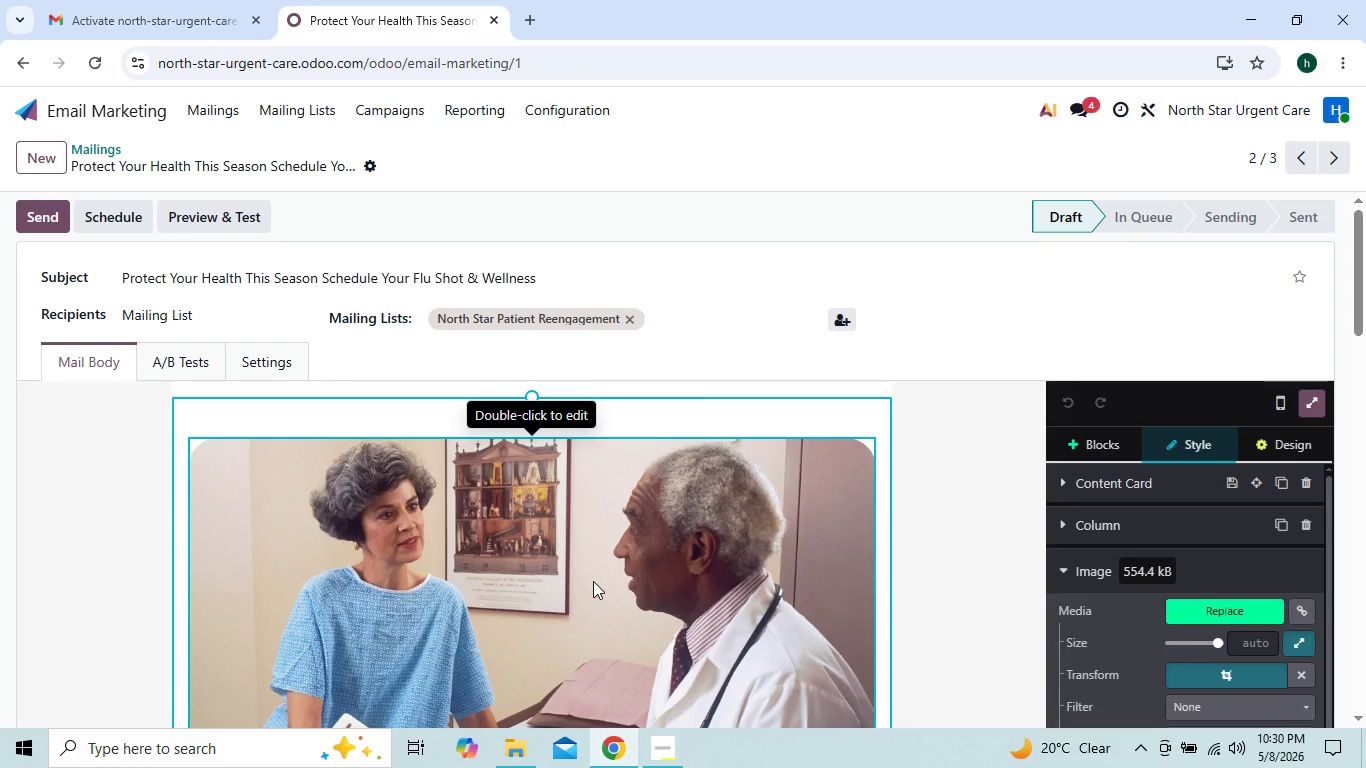 
left_click([593, 581])
 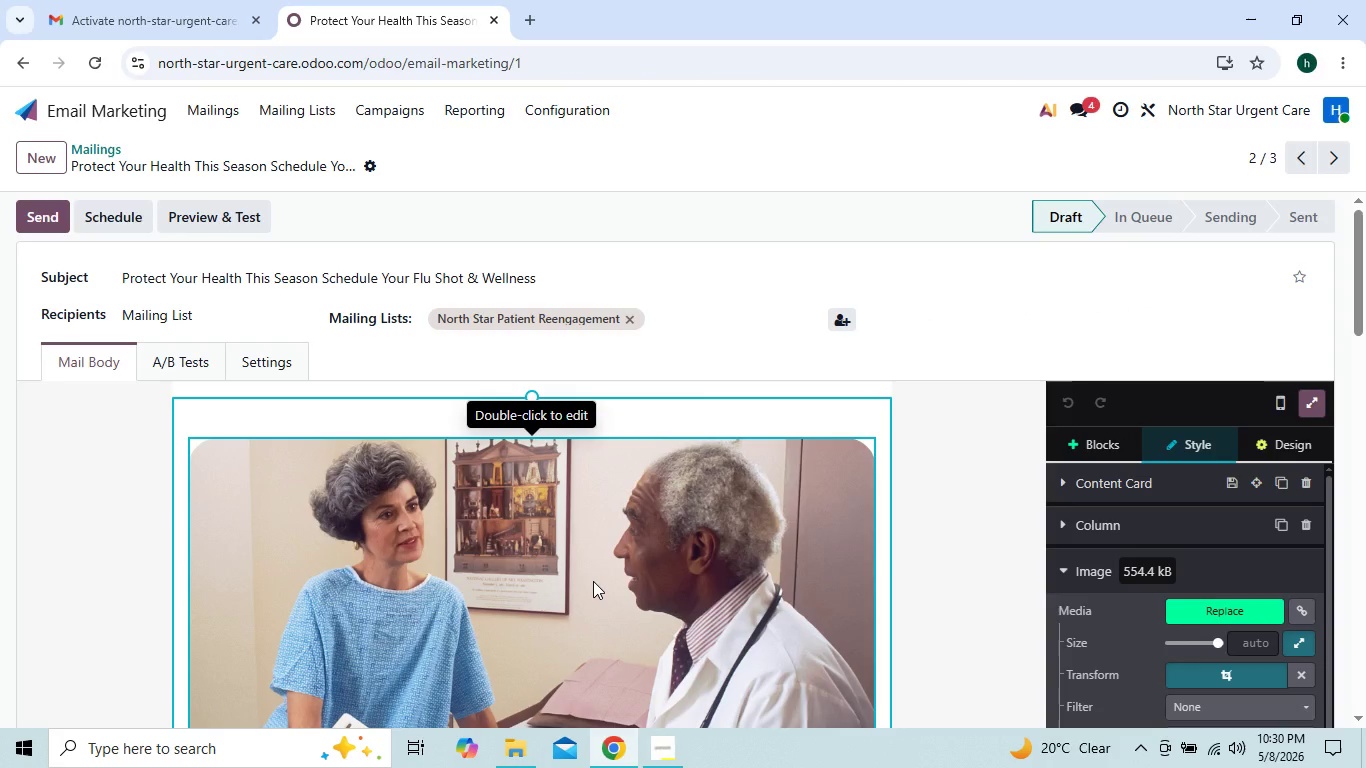 
double_click([593, 581])
 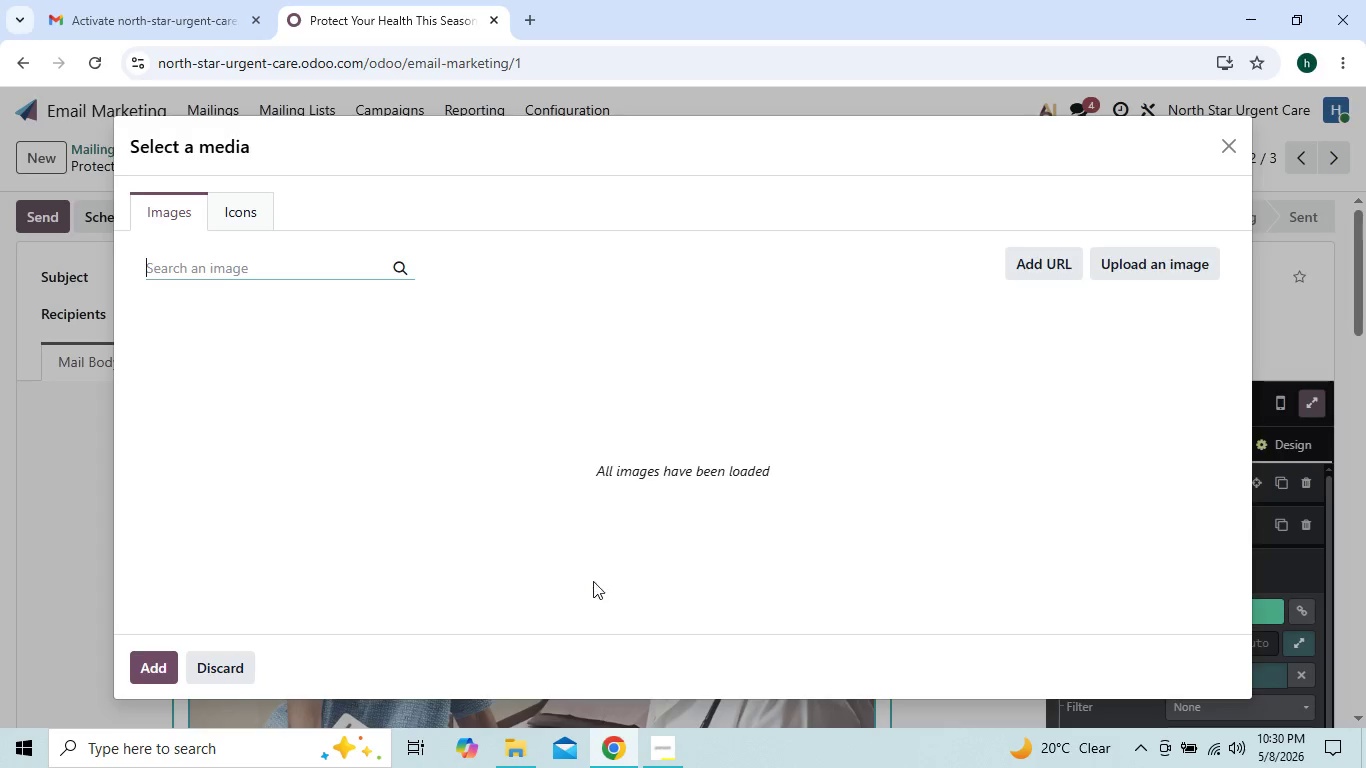 
type(healthcare vaccination)
 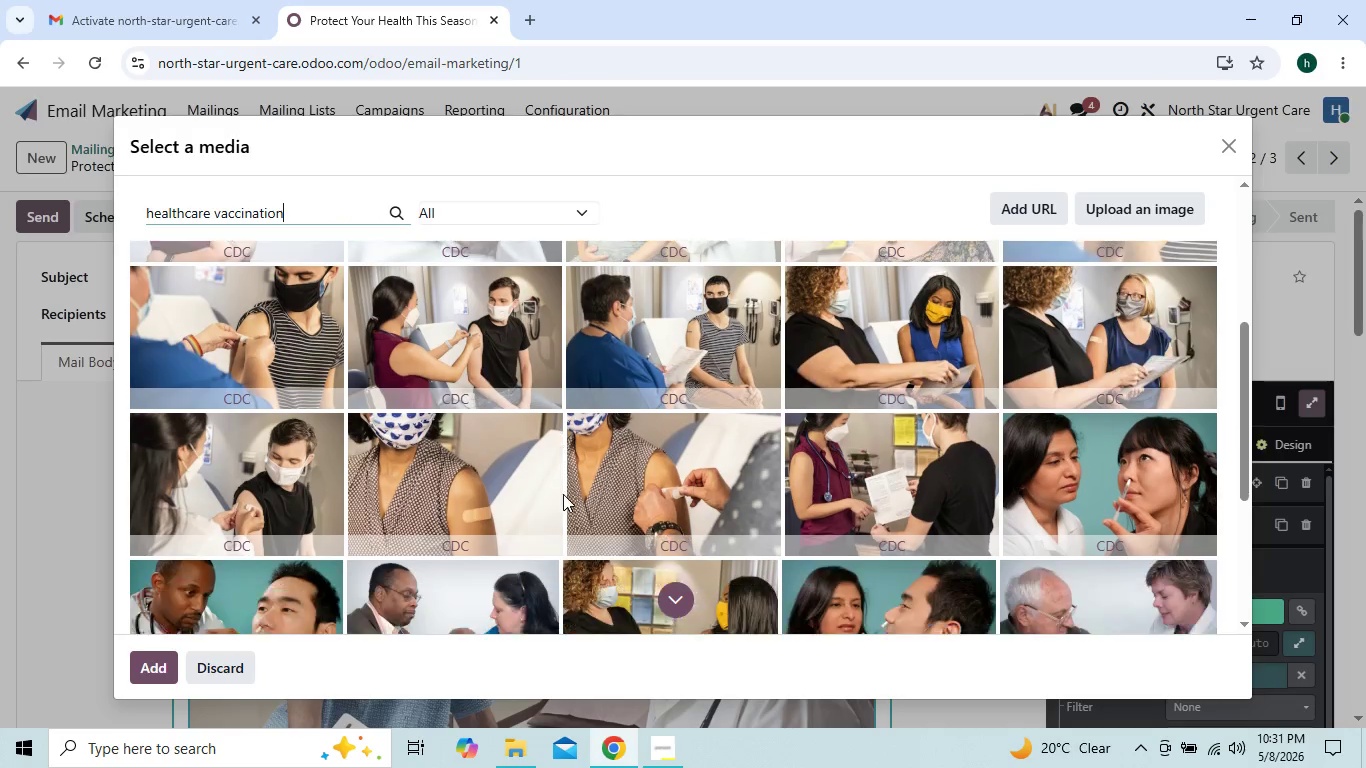 
wait(19.27)
 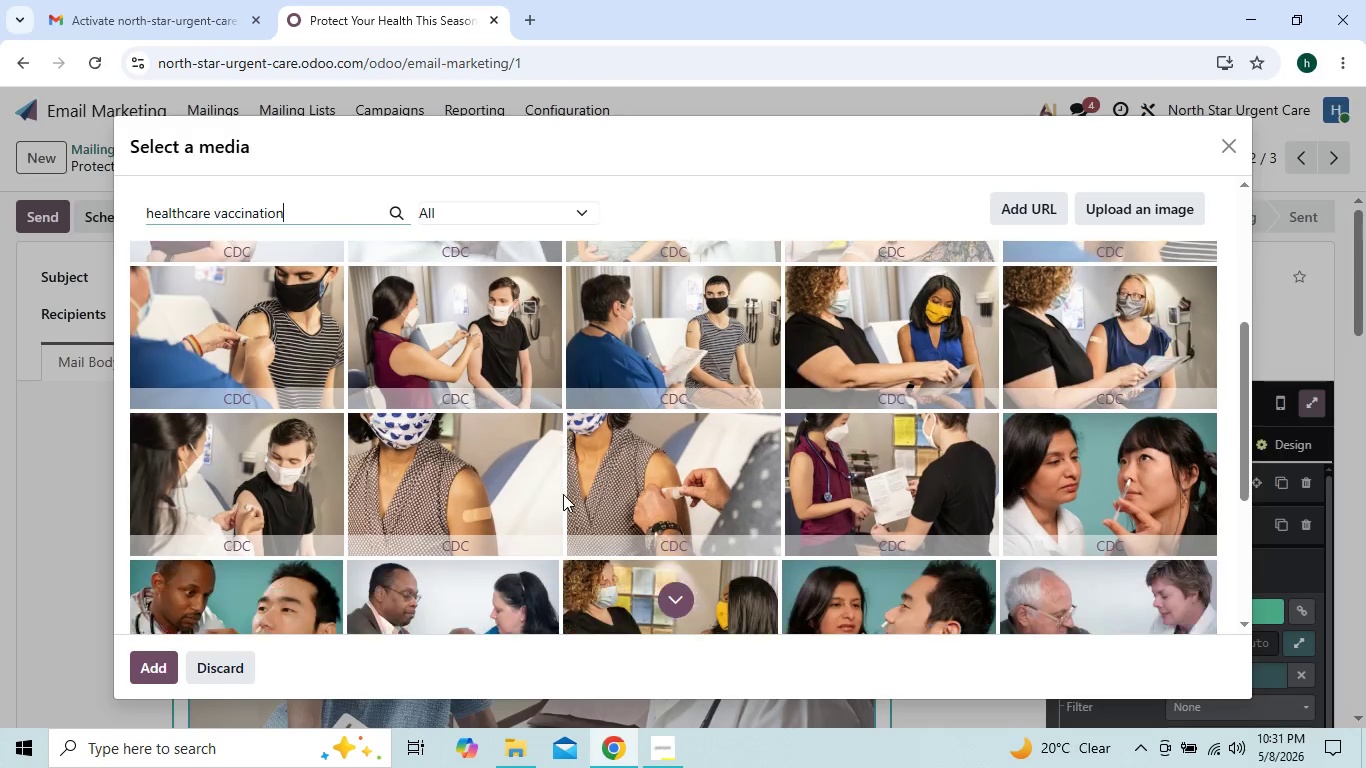 
left_click([639, 607])
 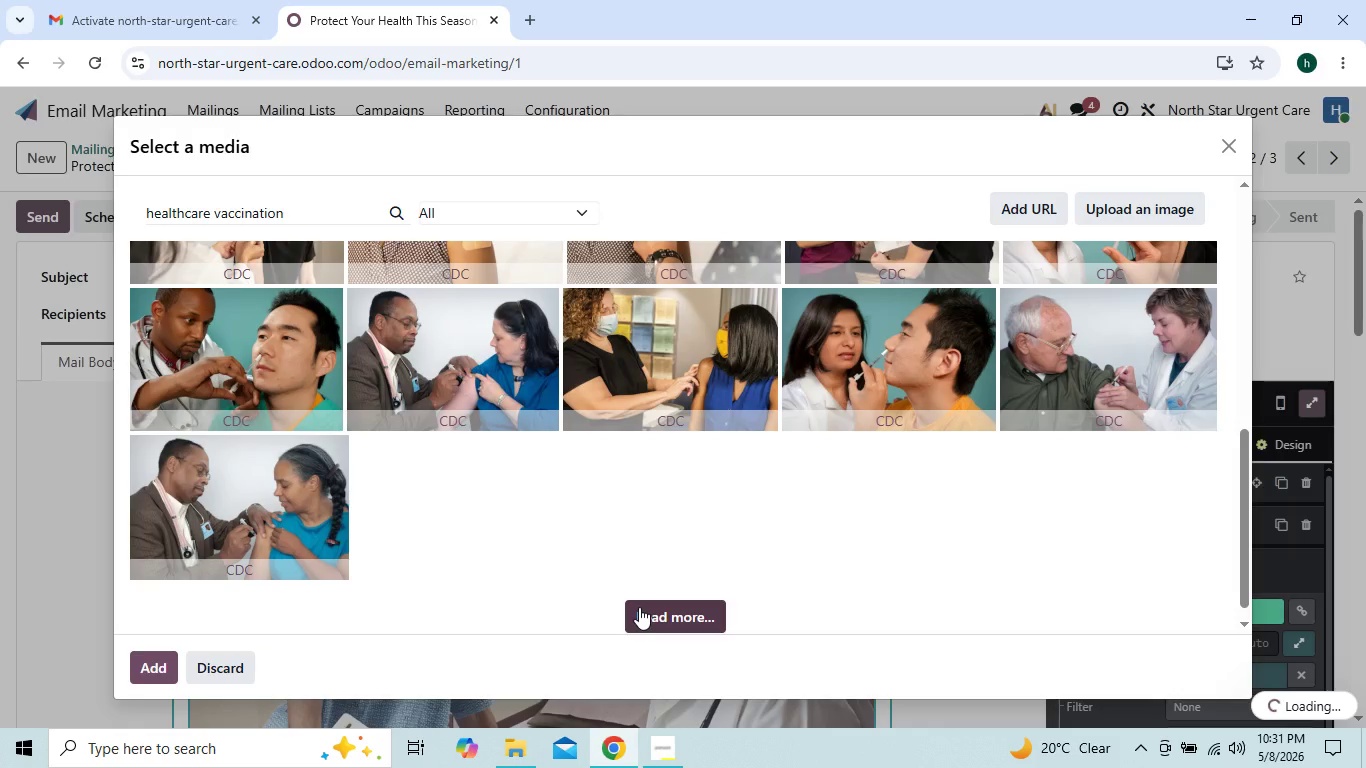 
mouse_move([656, 552])
 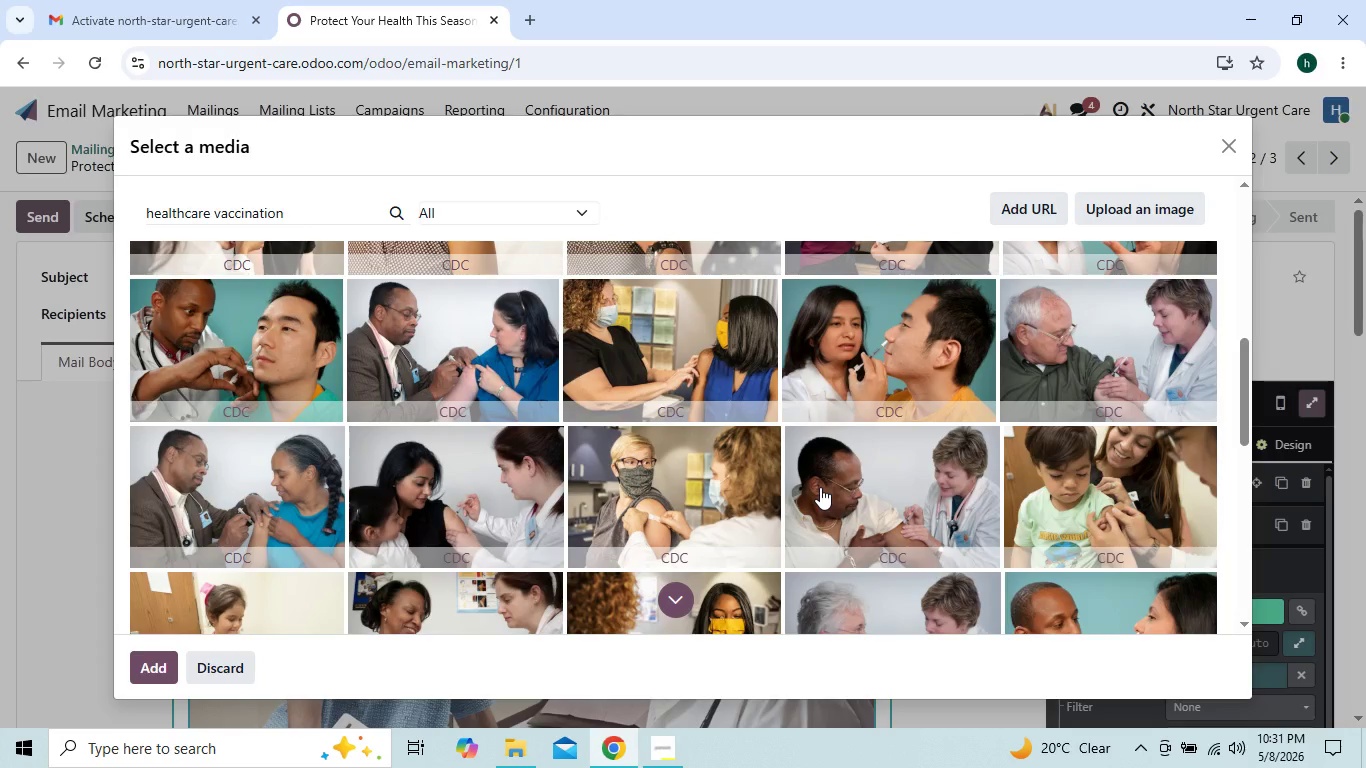 
wait(8.49)
 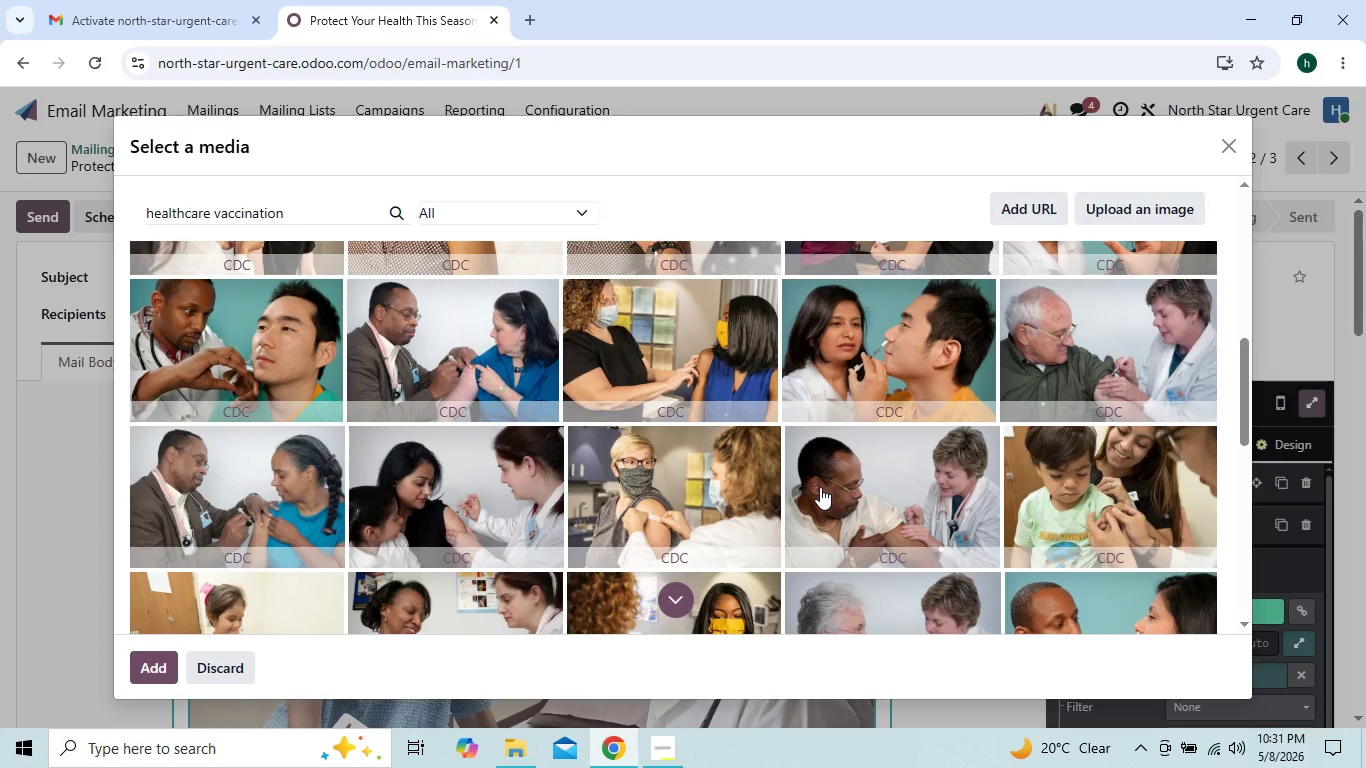 
left_click([845, 485])
 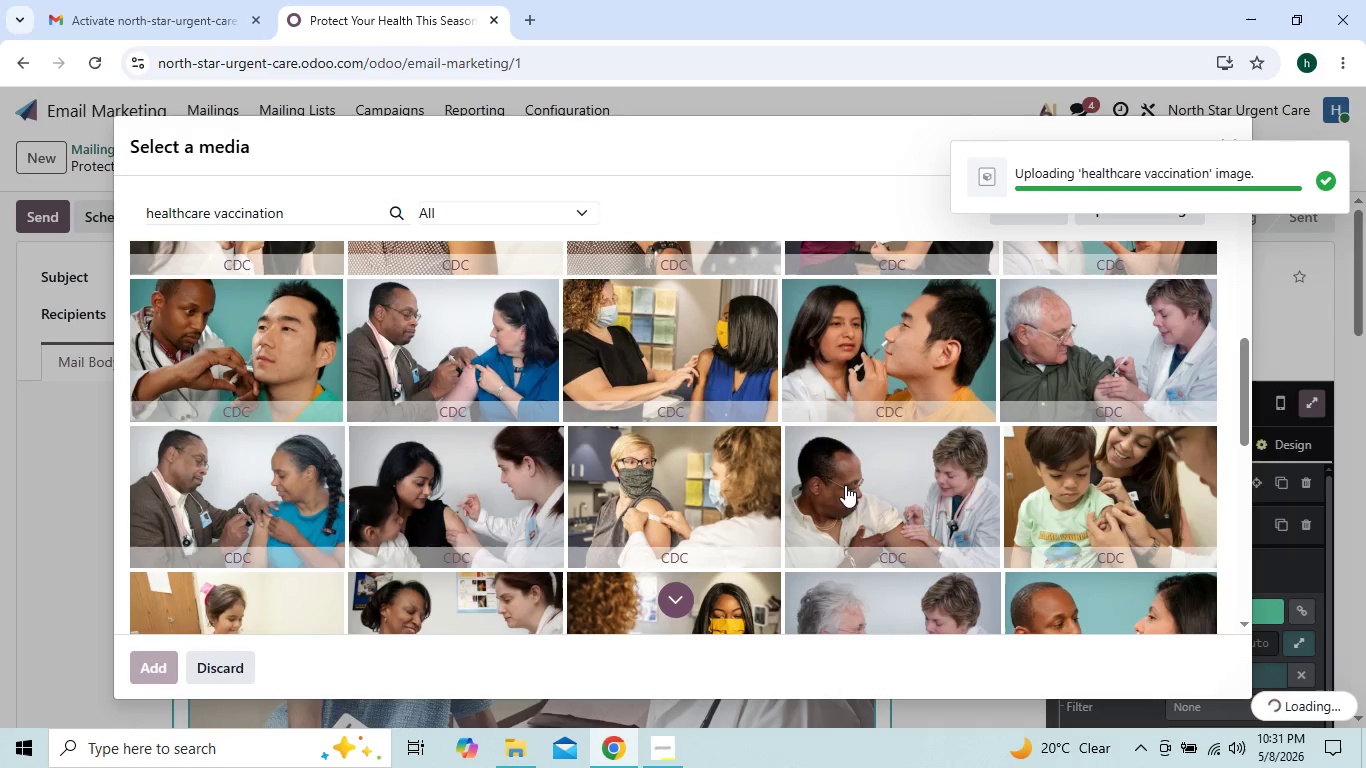 
wait(8.47)
 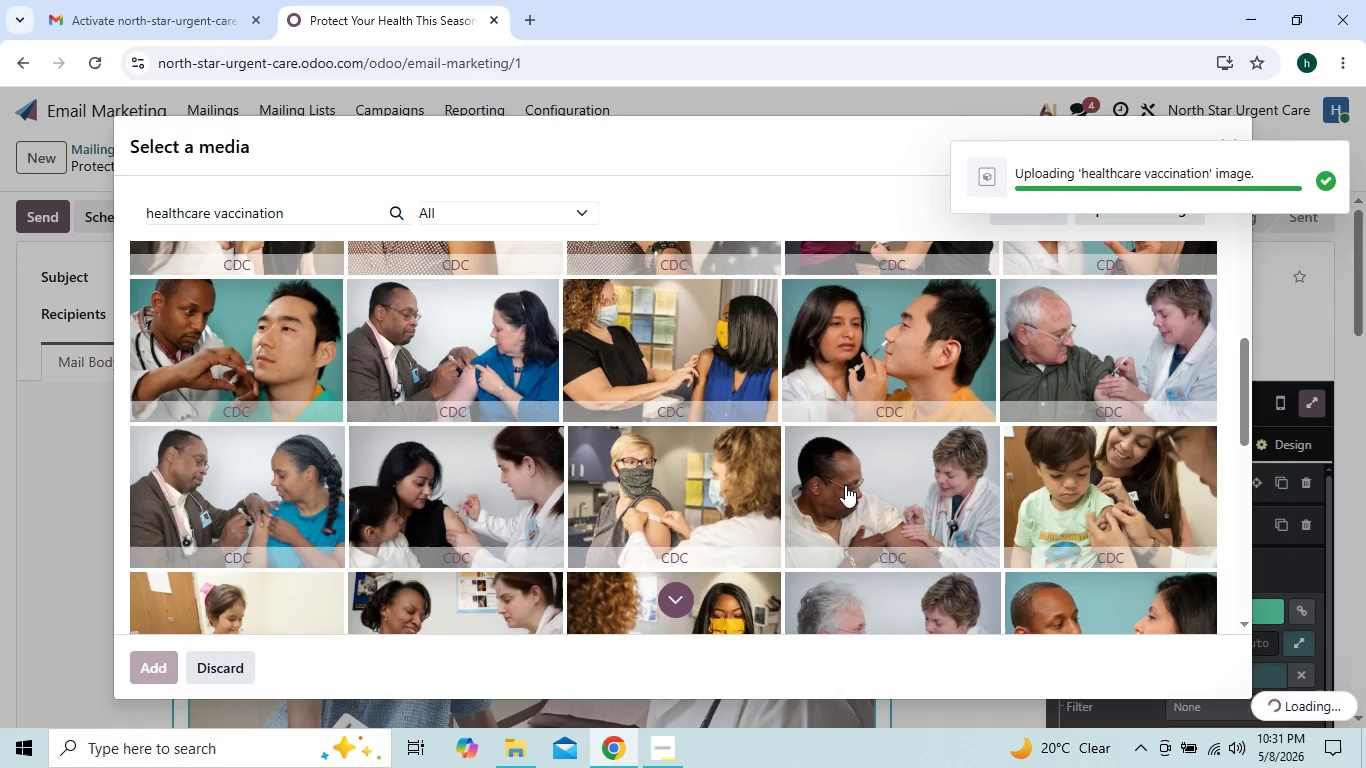 
left_click([1215, 538])
 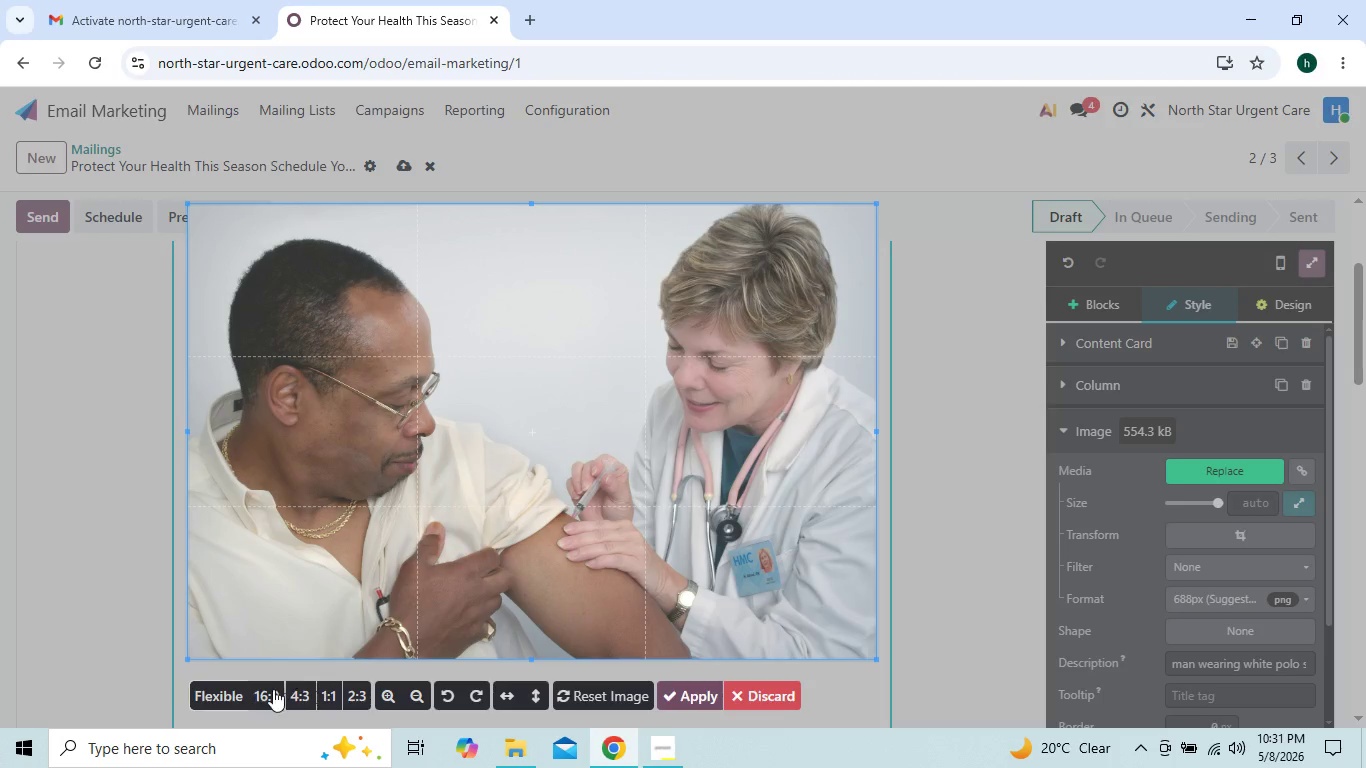 
left_click([273, 690])
 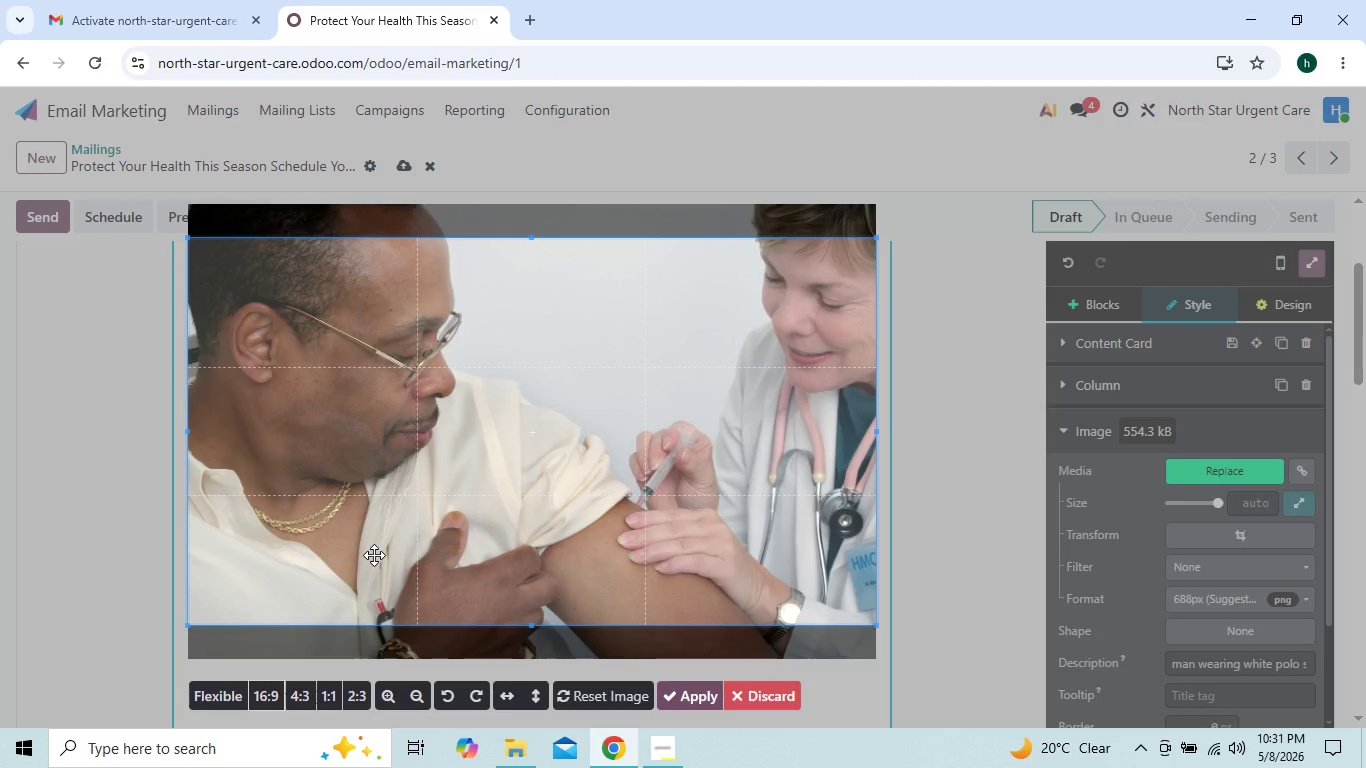 
left_click_drag(start_coordinate=[374, 555], to_coordinate=[386, 509])
 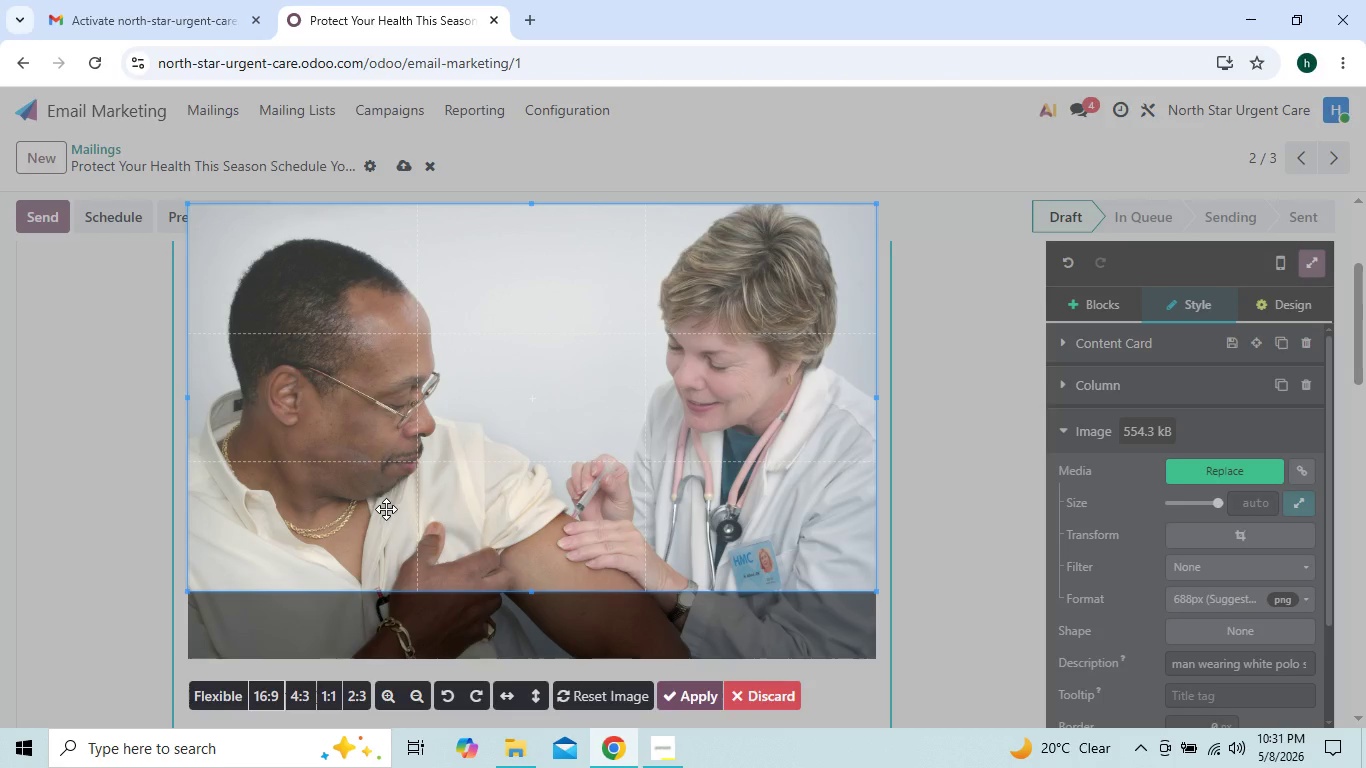 
left_click_drag(start_coordinate=[386, 509], to_coordinate=[386, 503])
 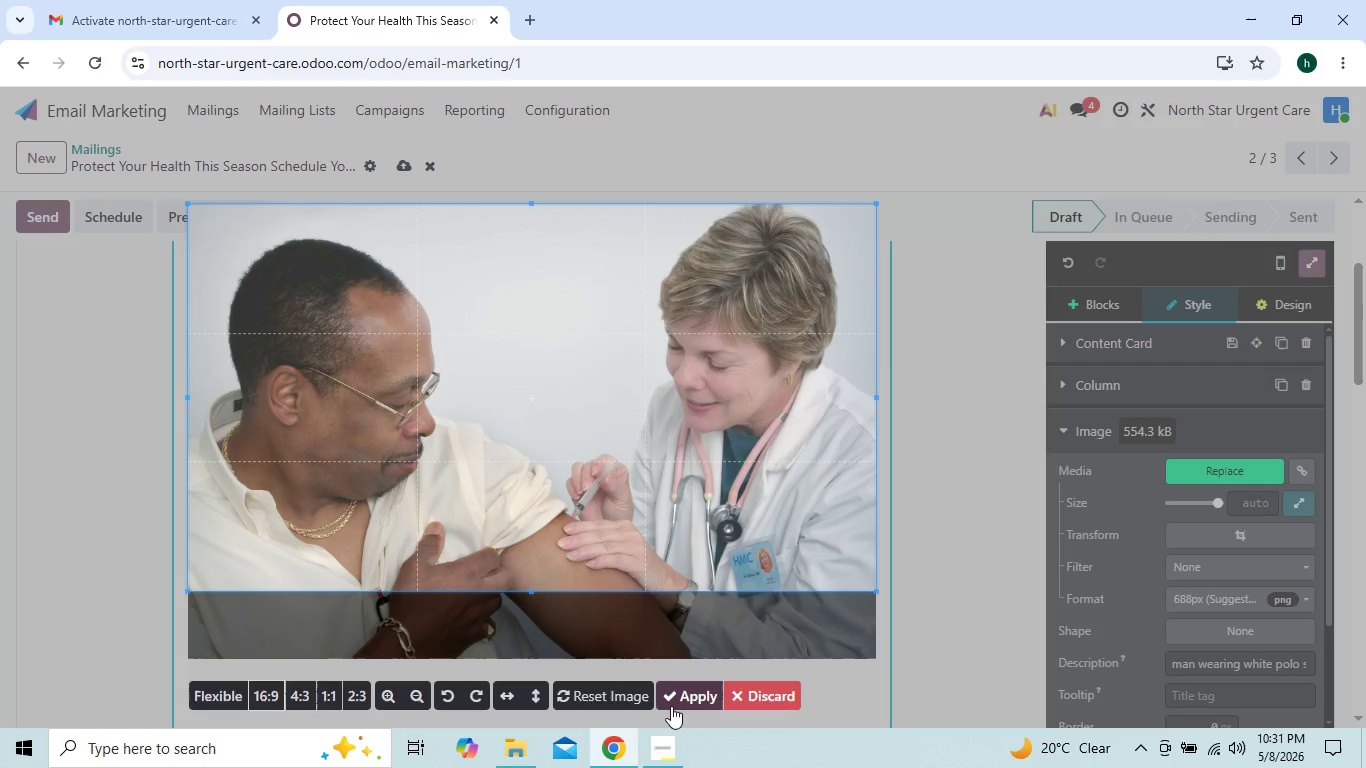 
left_click([674, 704])
 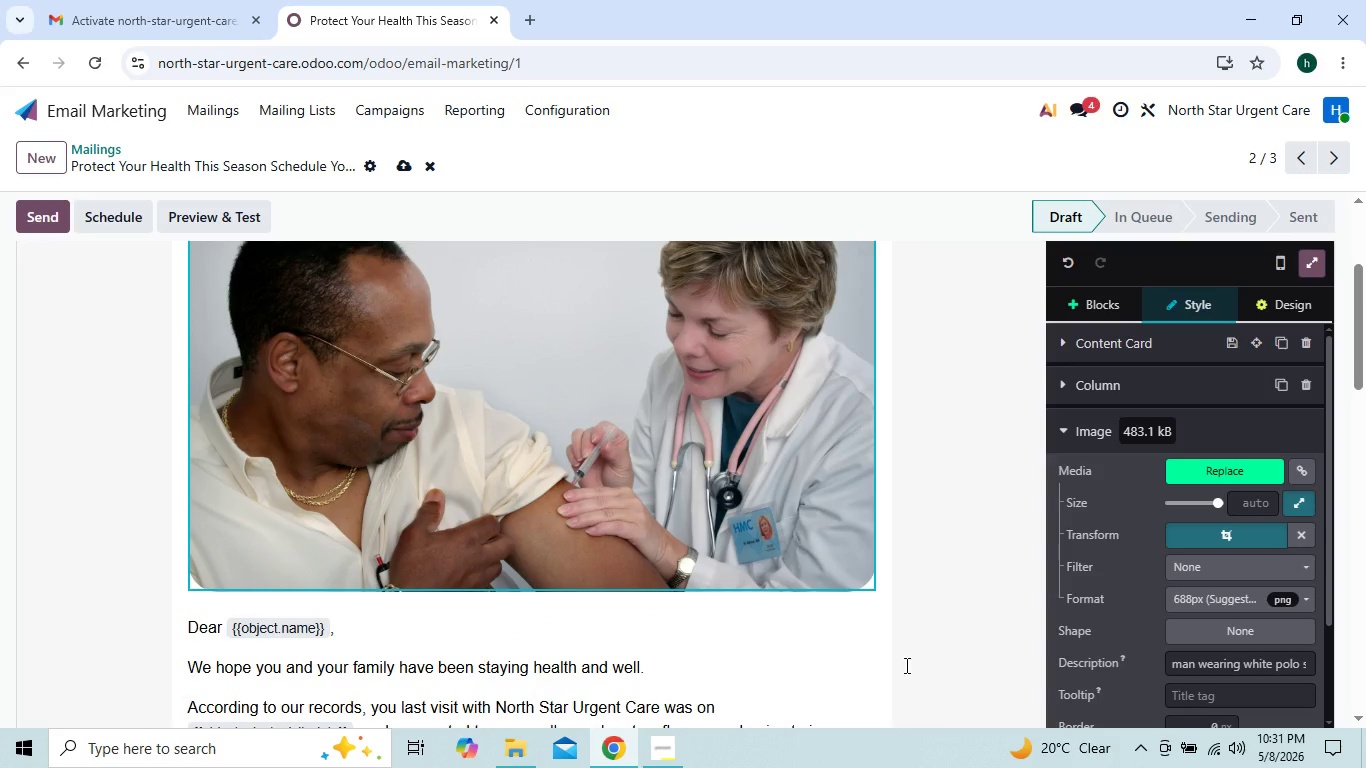 
left_click([945, 597])
 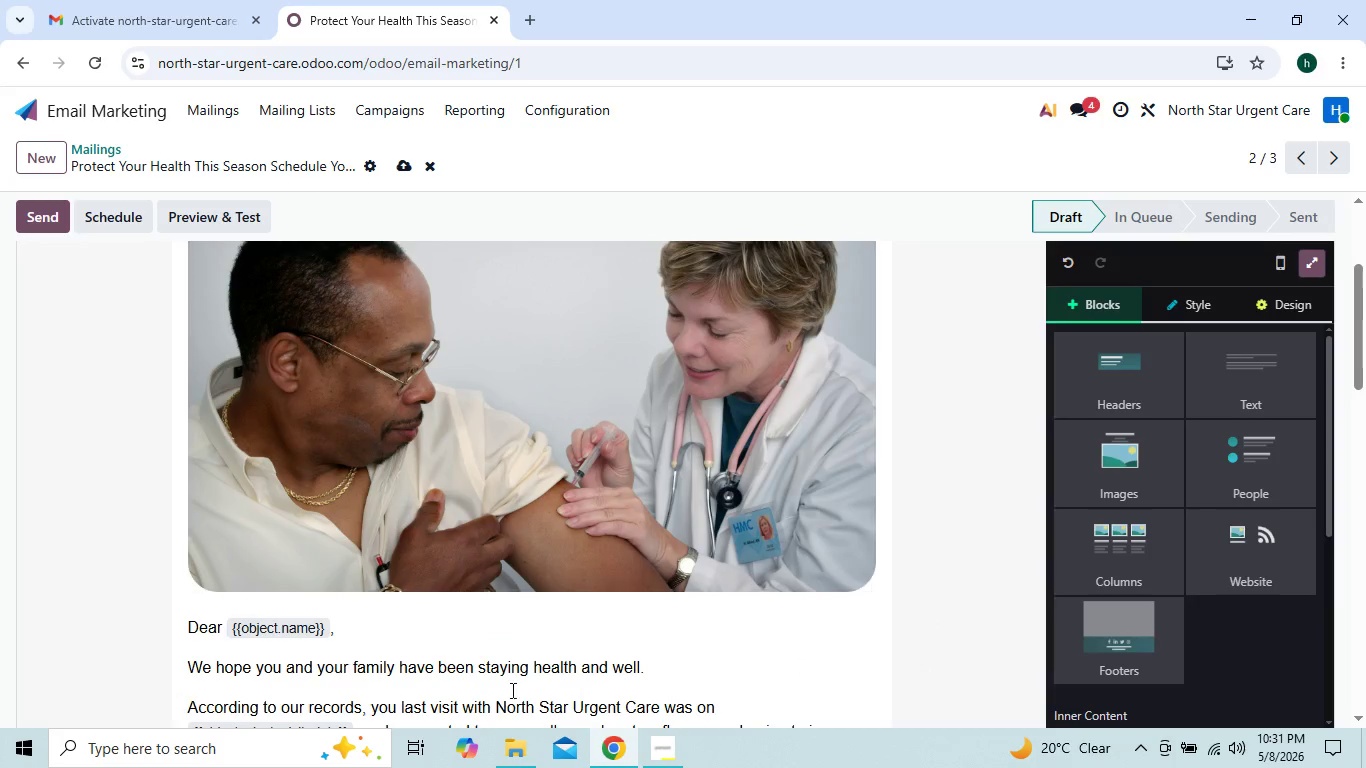 
wait(5.5)
 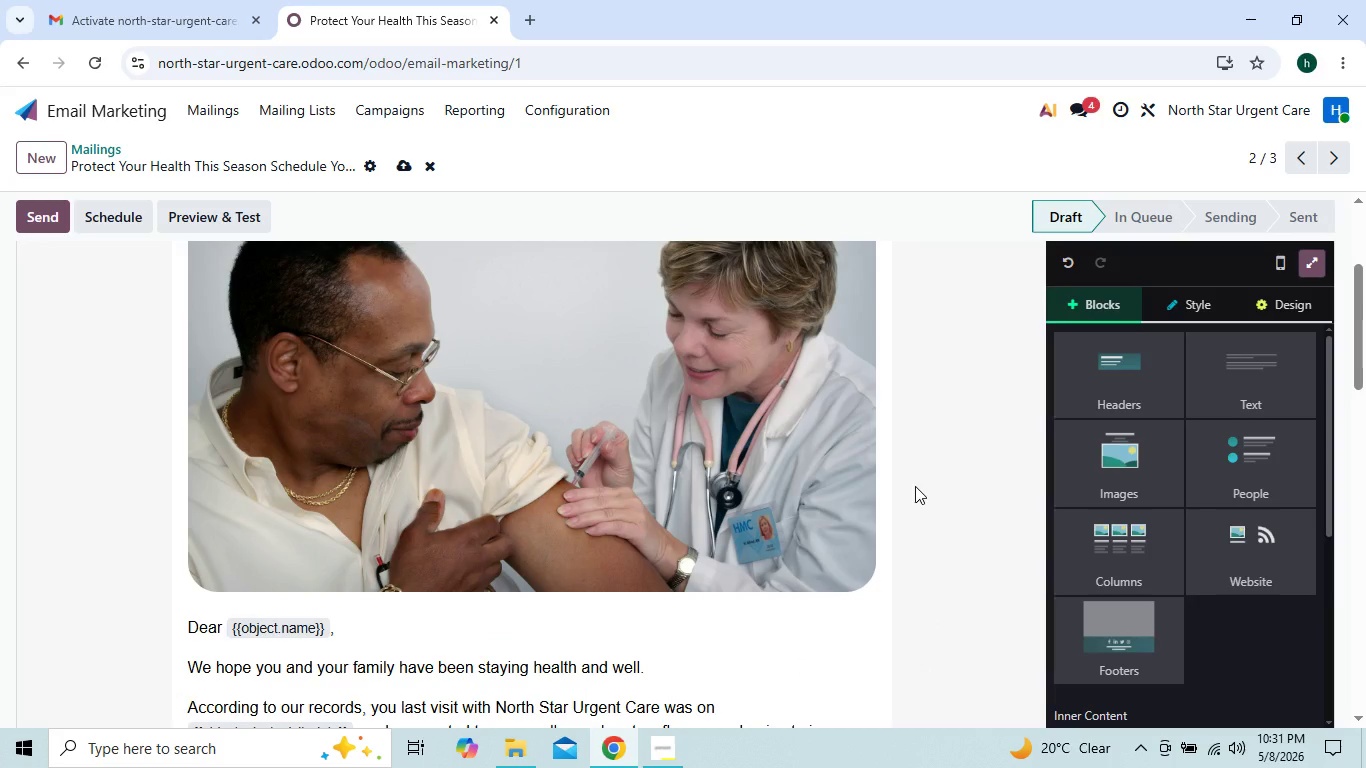 
left_click([646, 752])